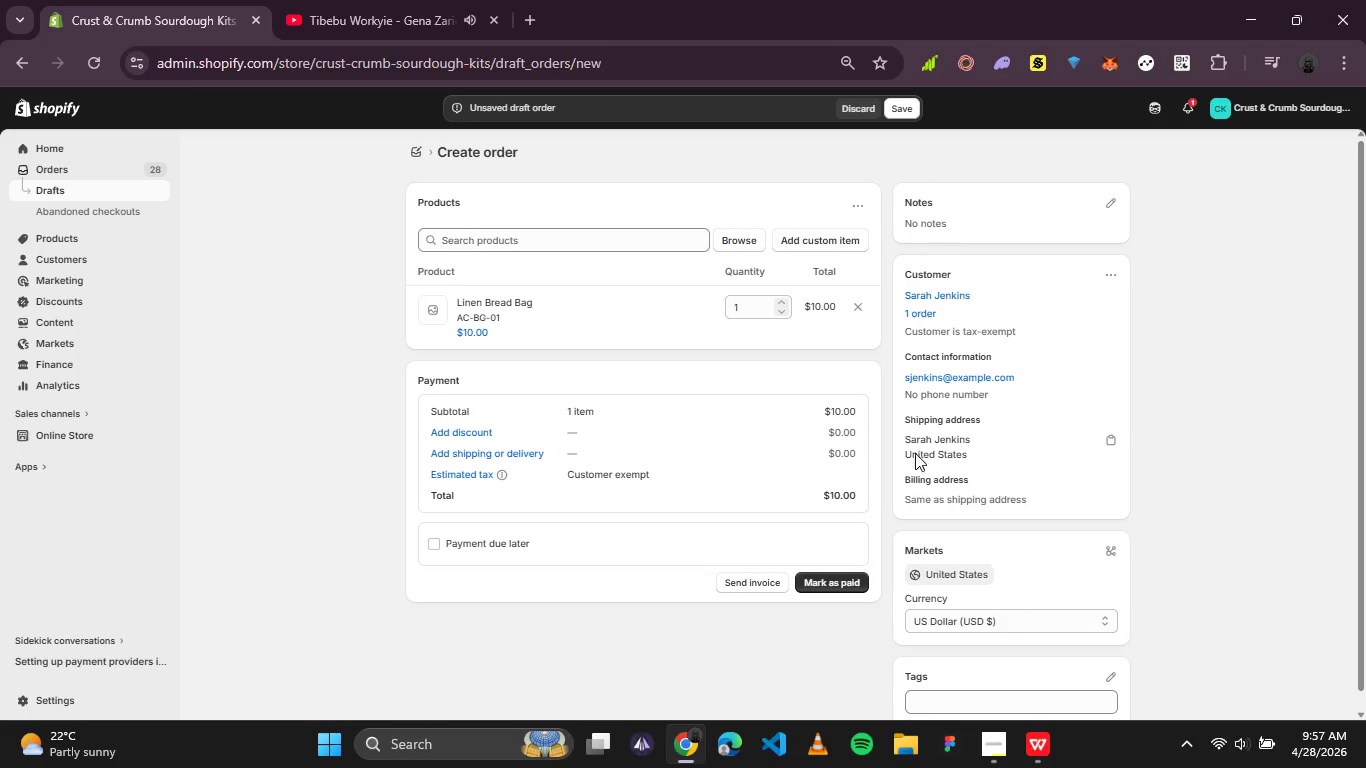 
left_click([823, 589])
 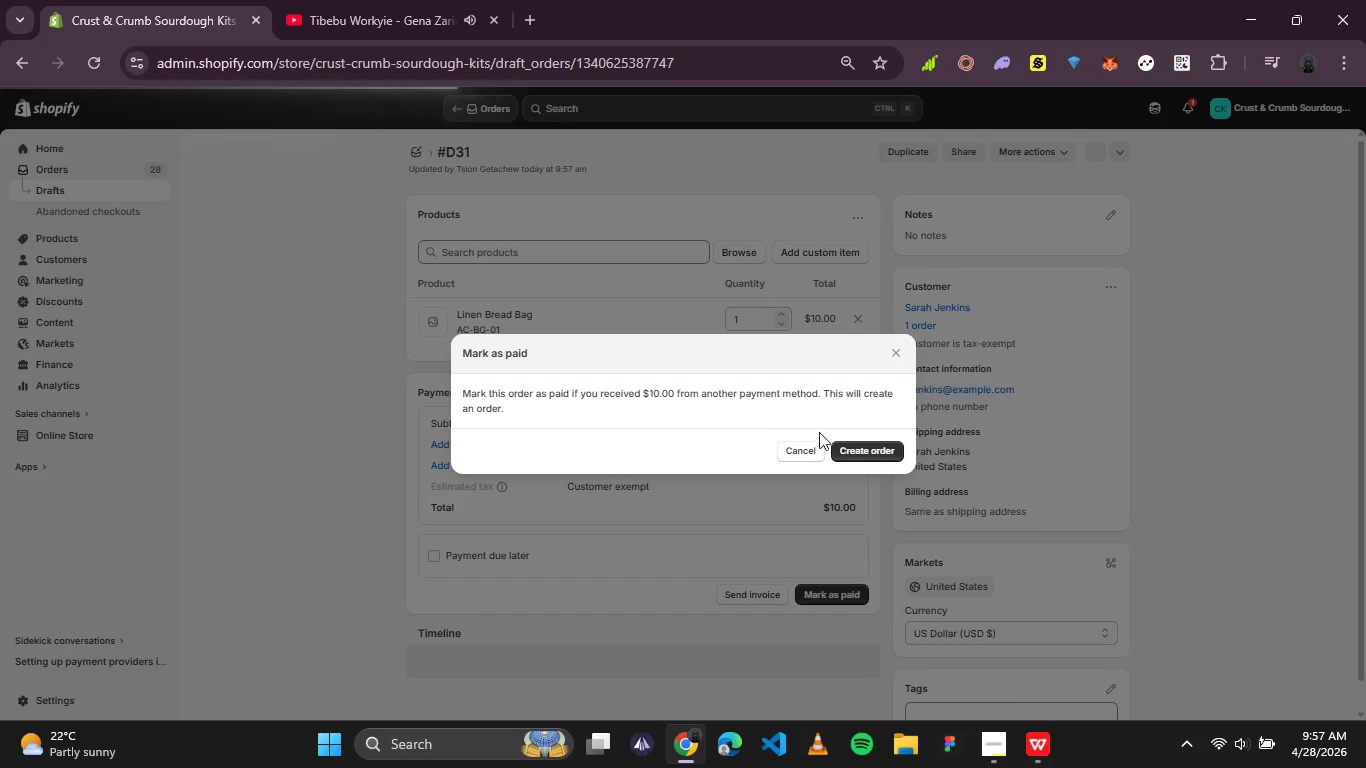 
wait(9.8)
 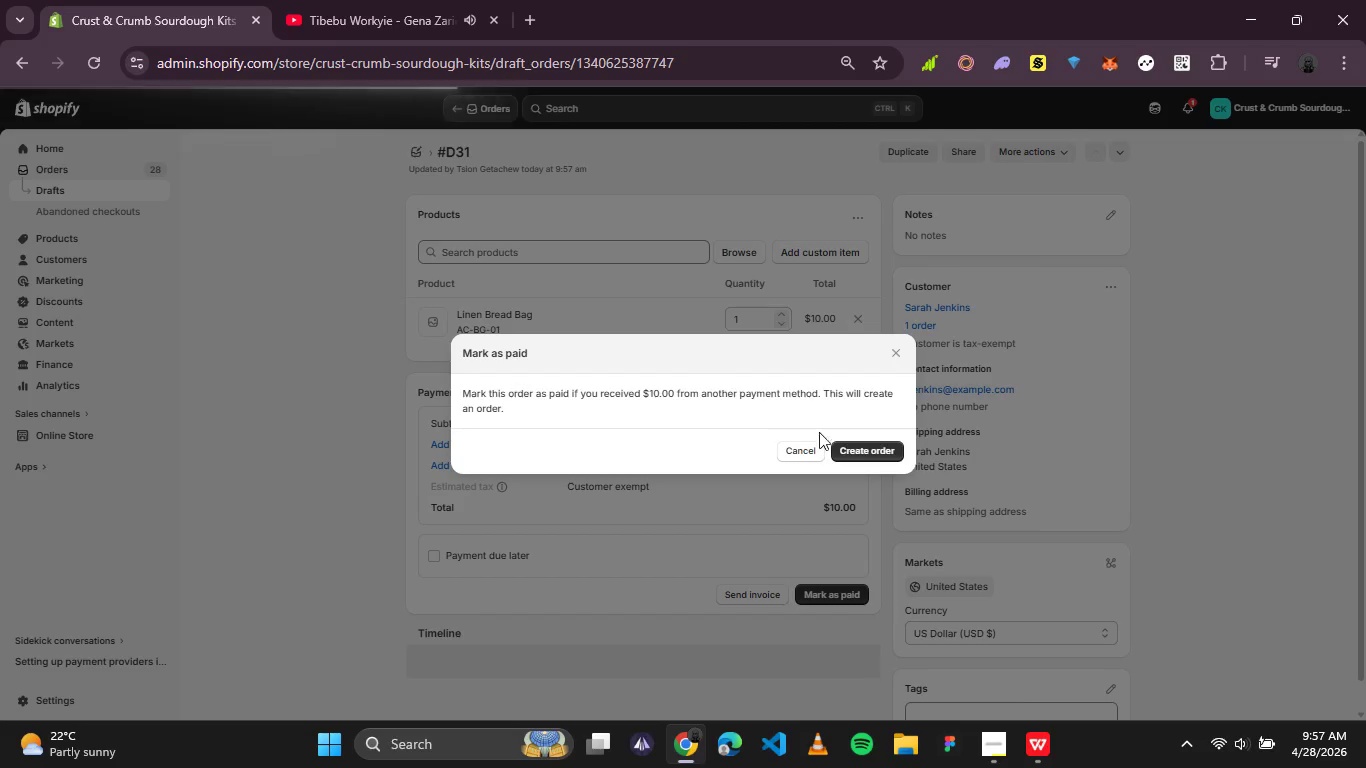 
left_click([860, 448])
 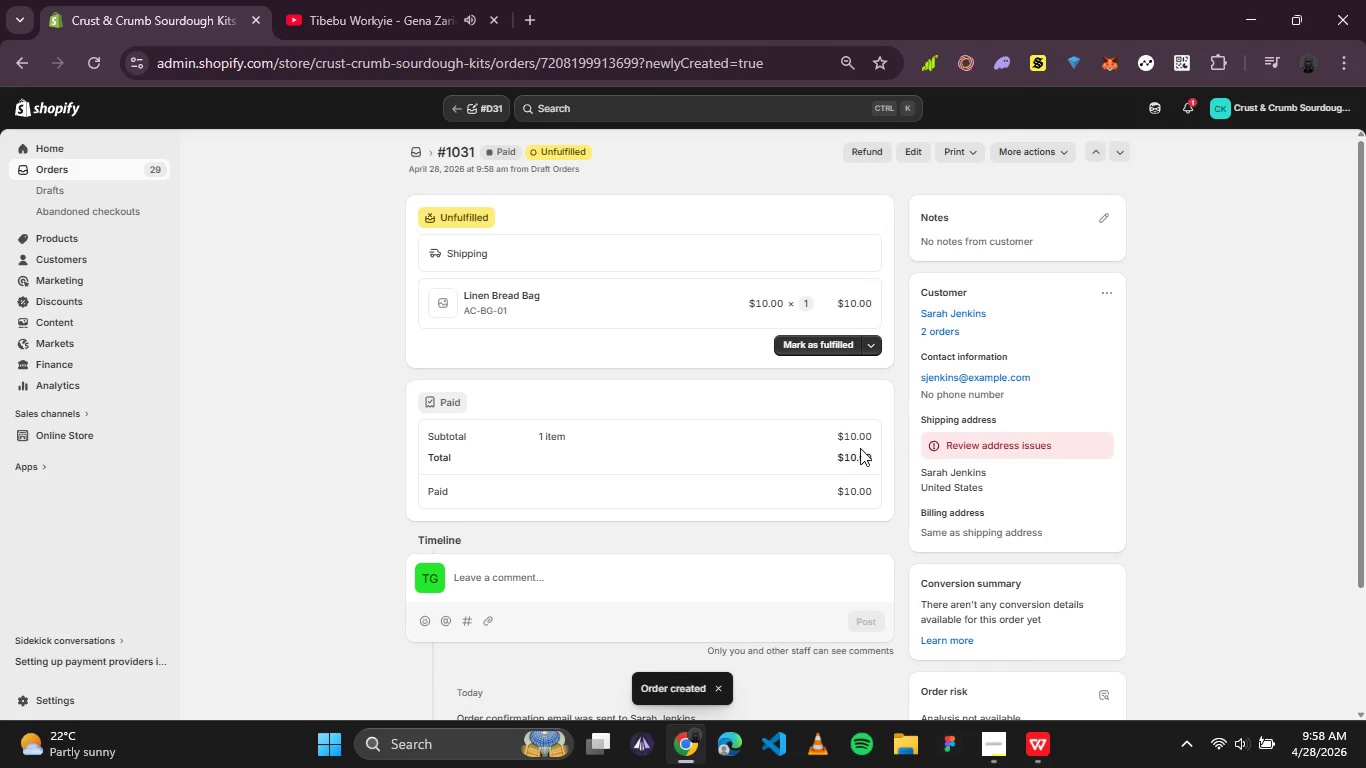 
wait(7.47)
 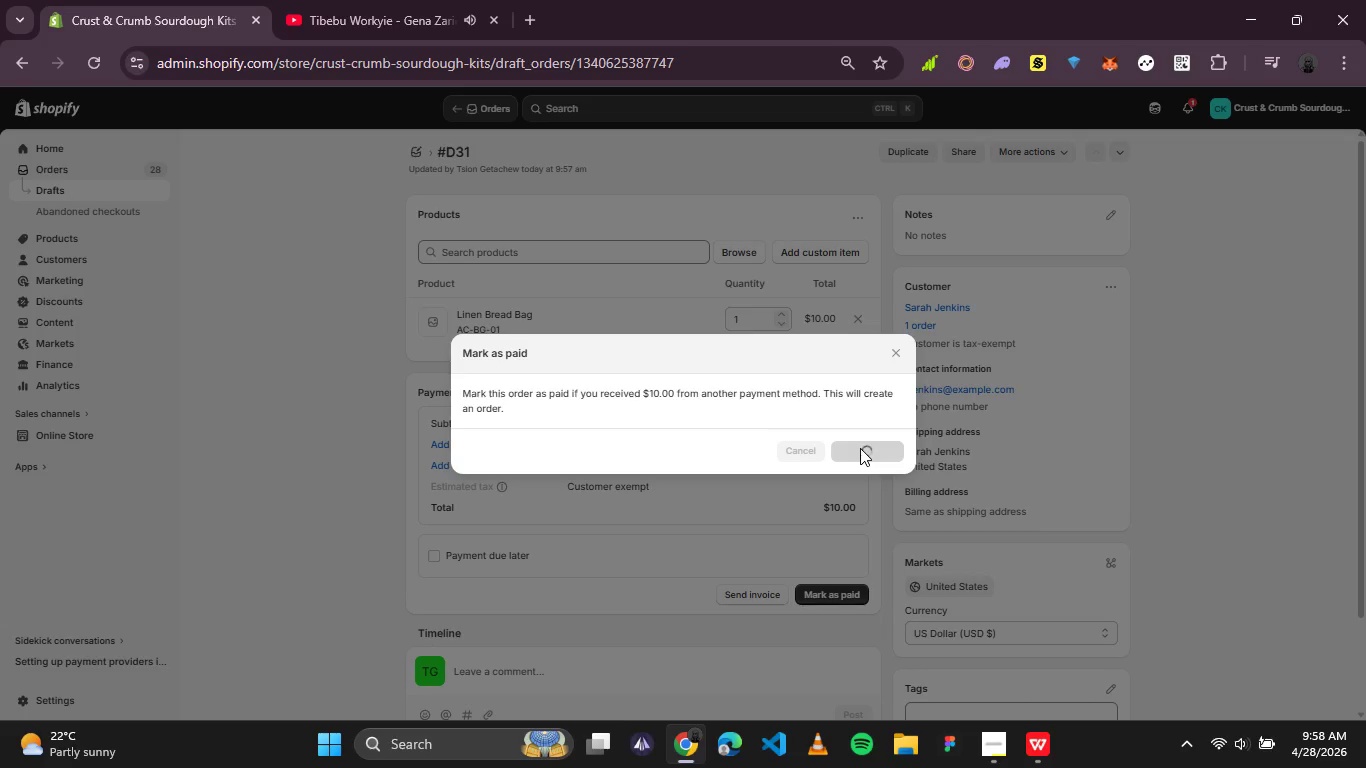 
left_click([58, 172])
 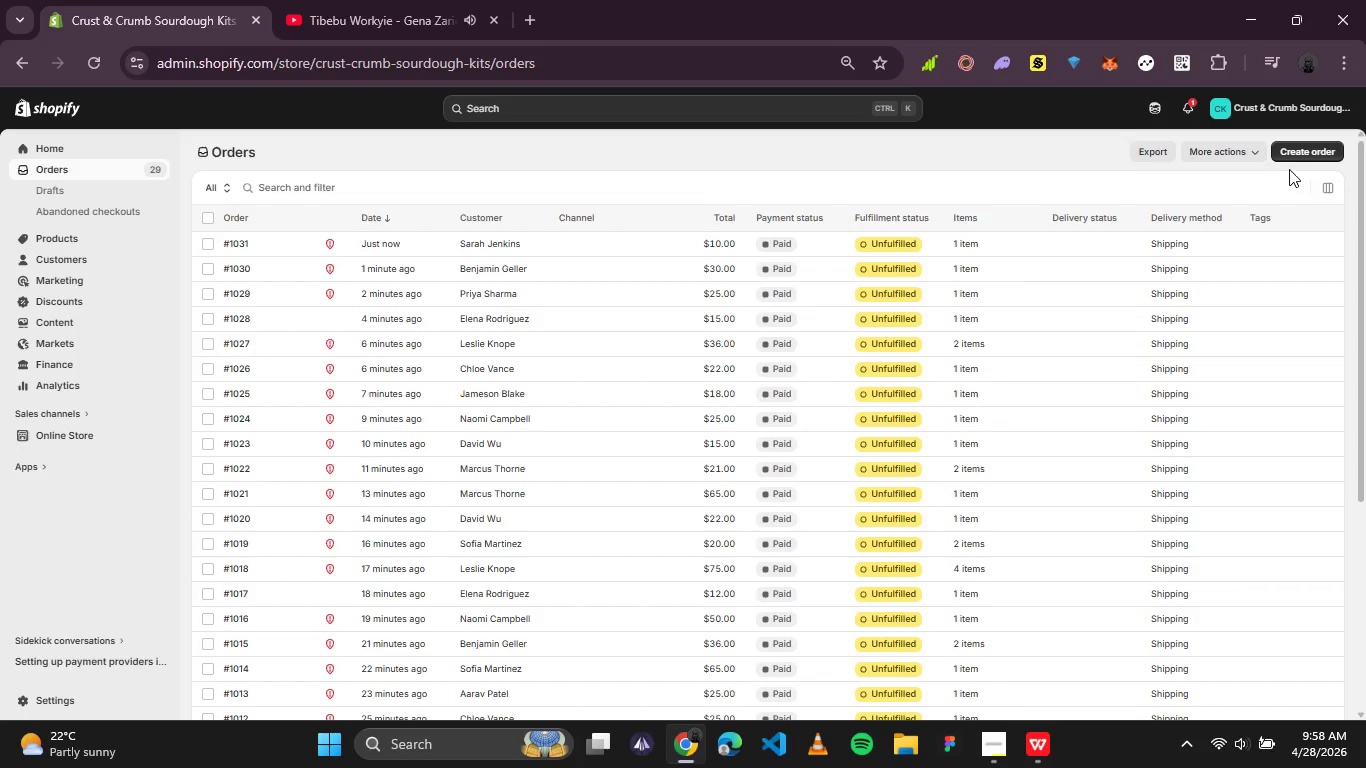 
left_click([1324, 141])
 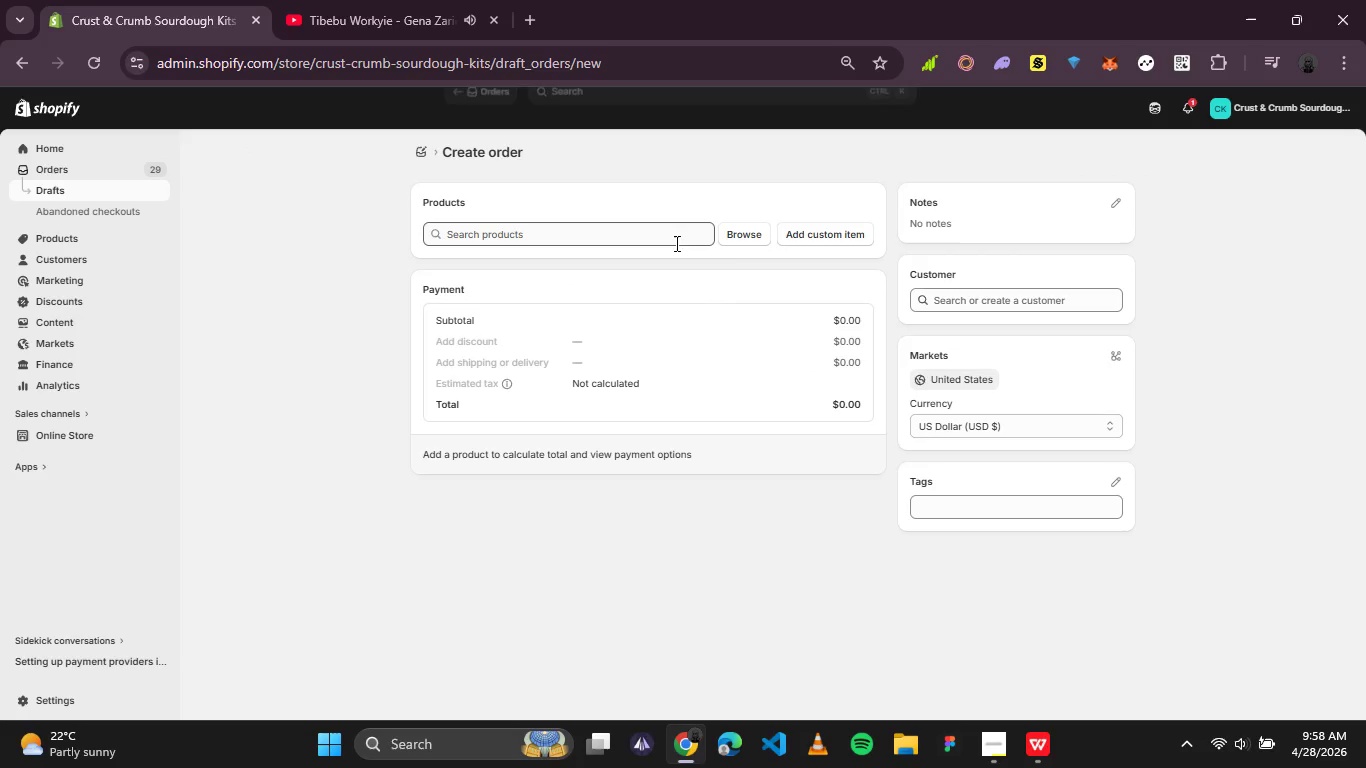 
left_click([758, 236])
 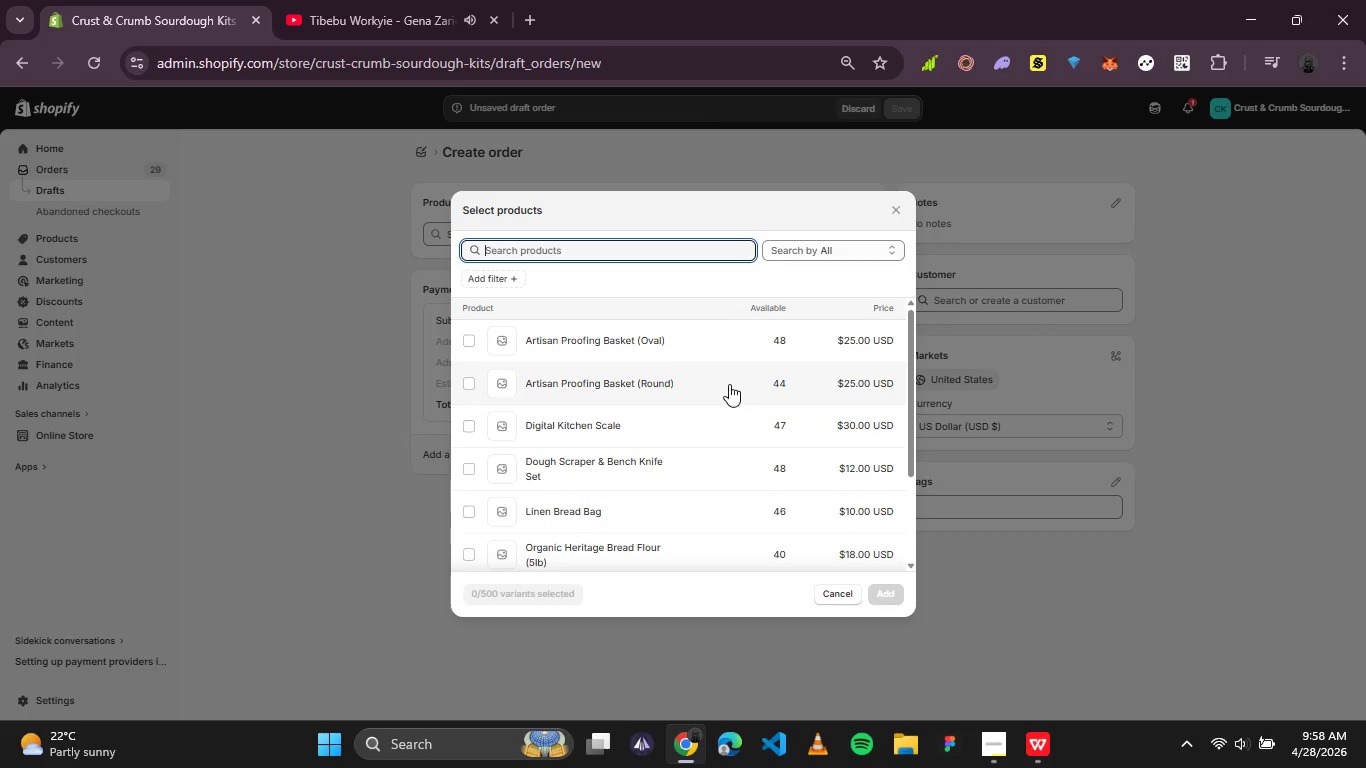 
wait(8.64)
 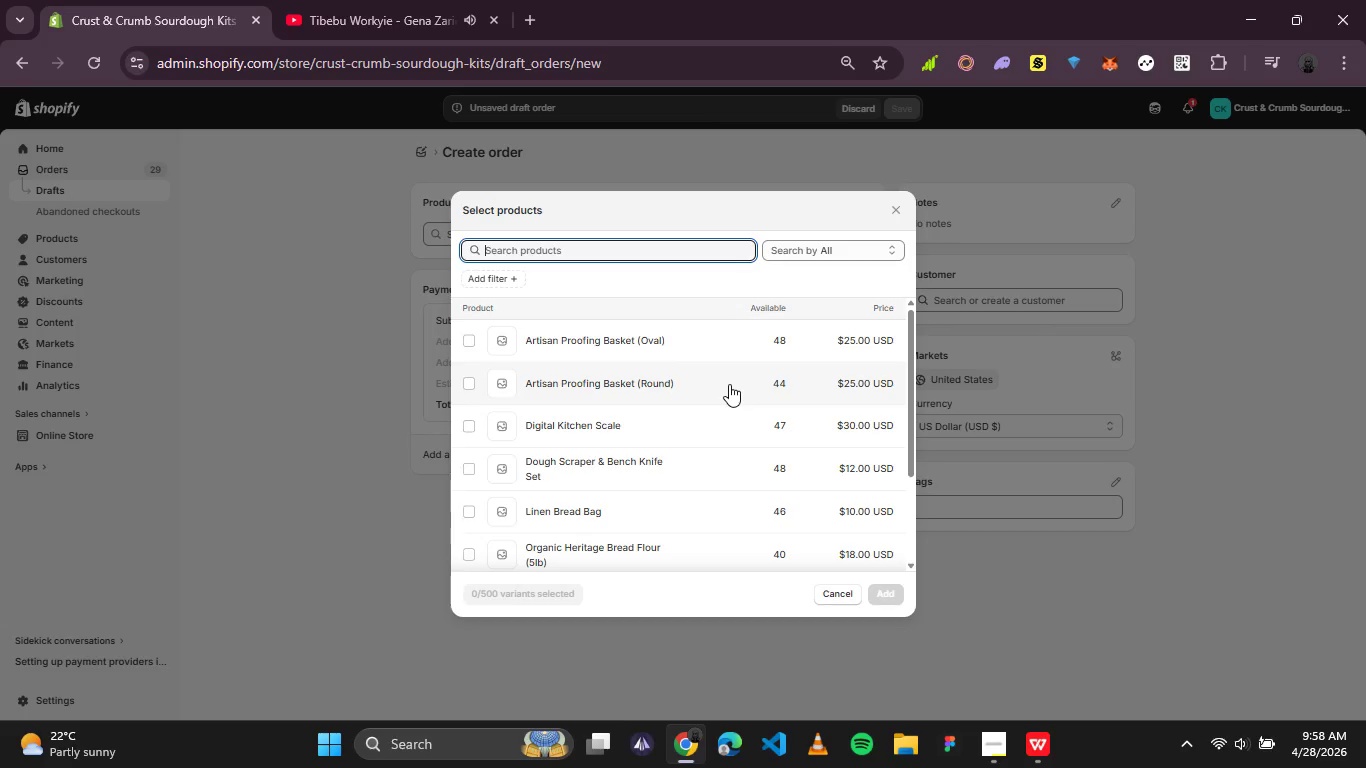 
scroll: coordinate [630, 443], scroll_direction: down, amount: 3.0
 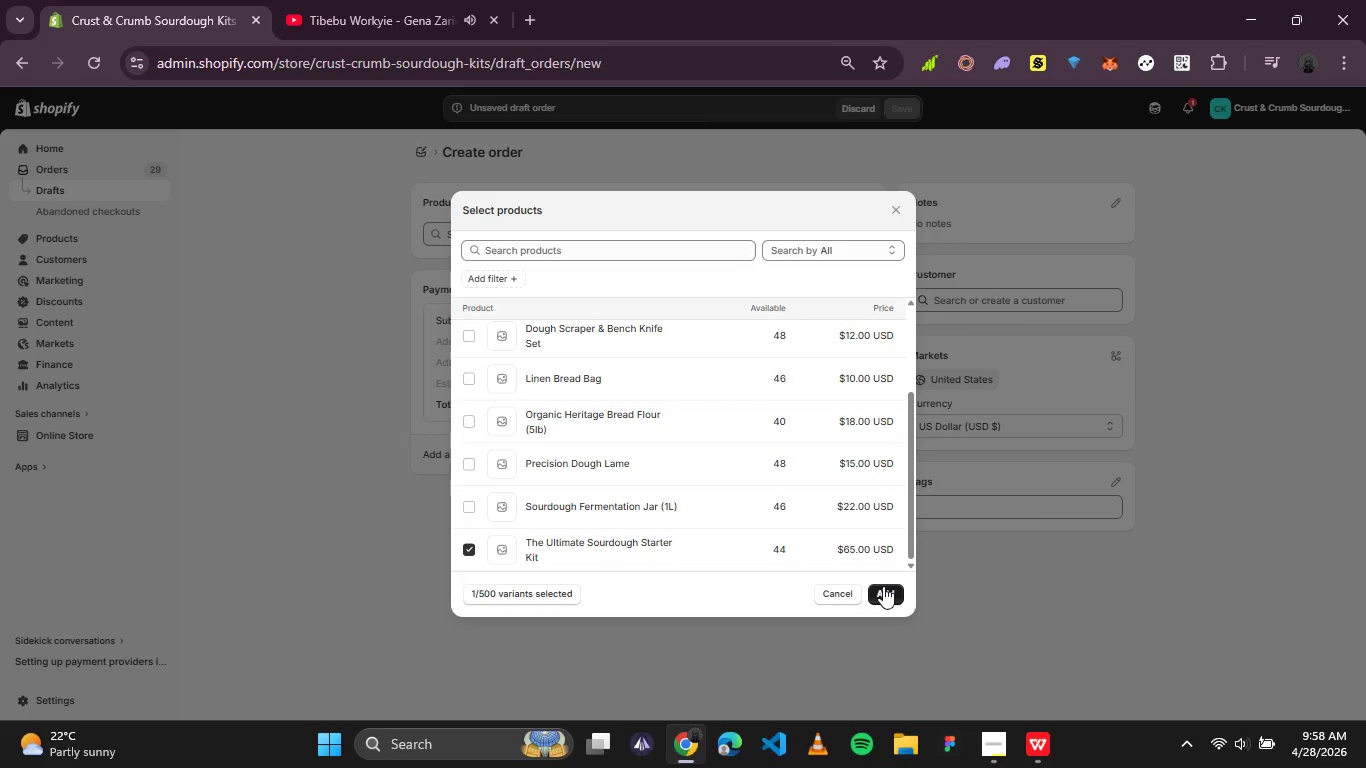 
left_click([879, 585])
 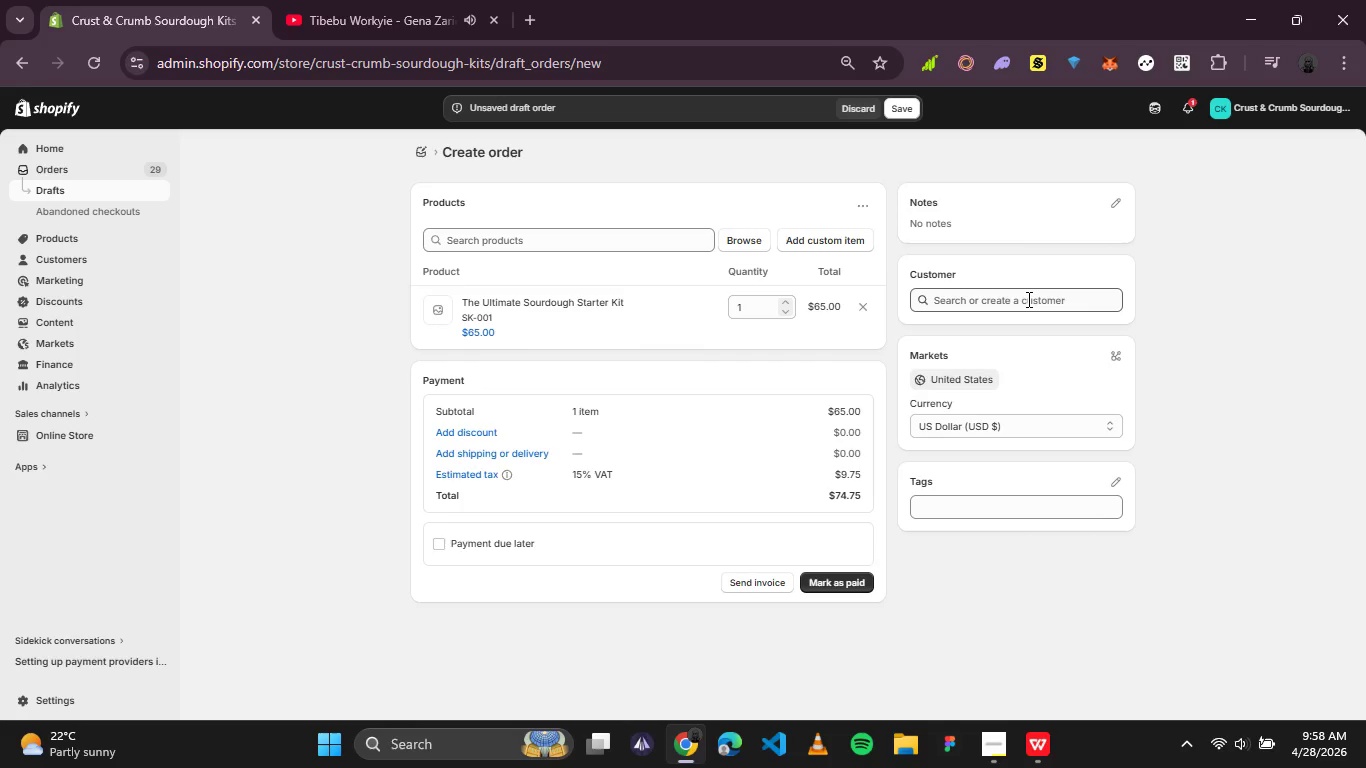 
left_click([1027, 299])
 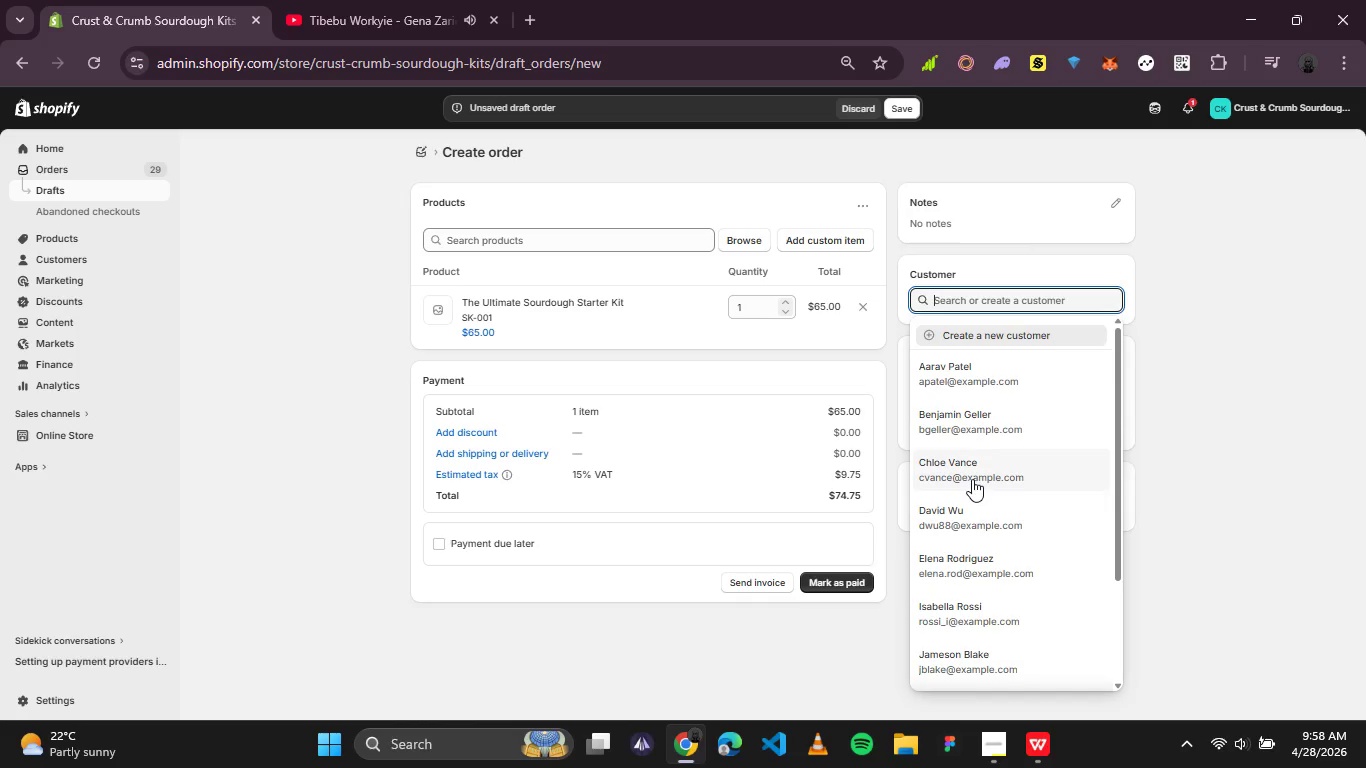 
left_click([972, 479])
 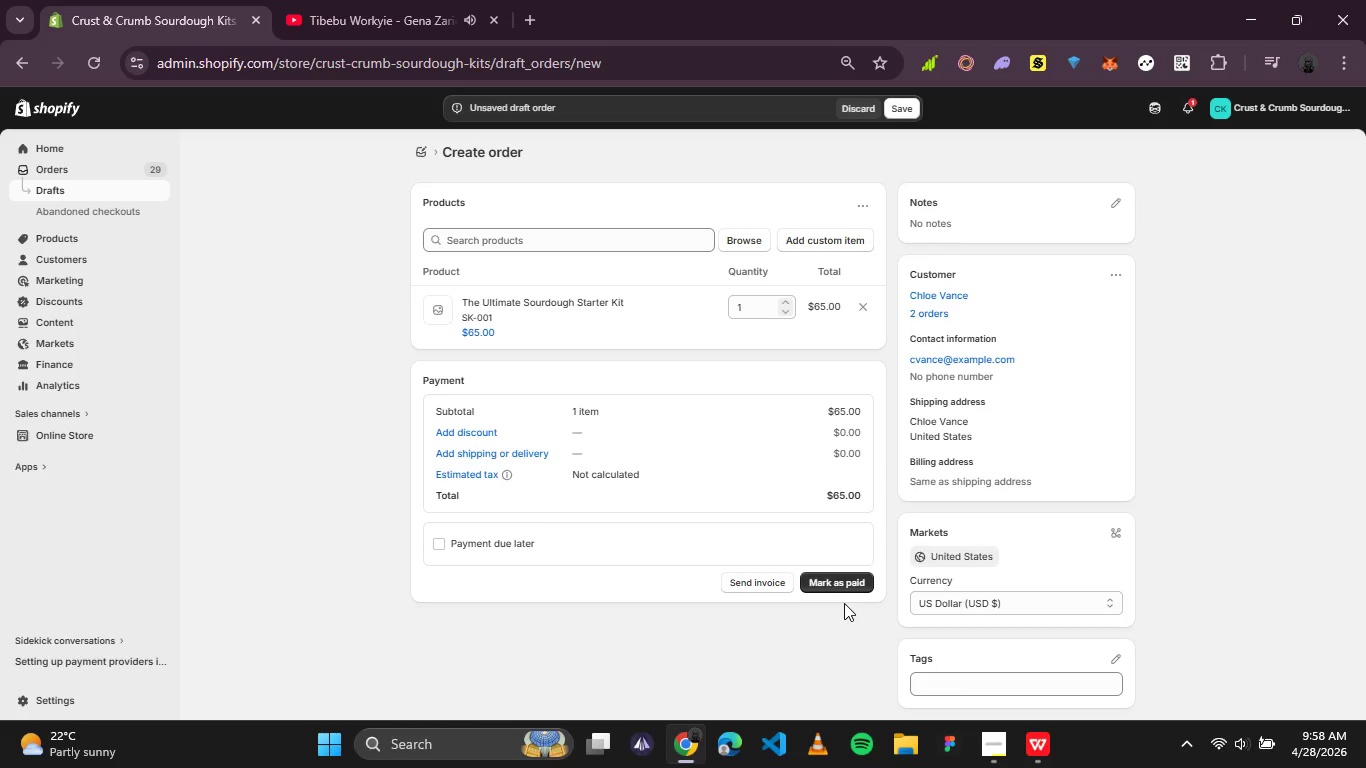 
wait(7.33)
 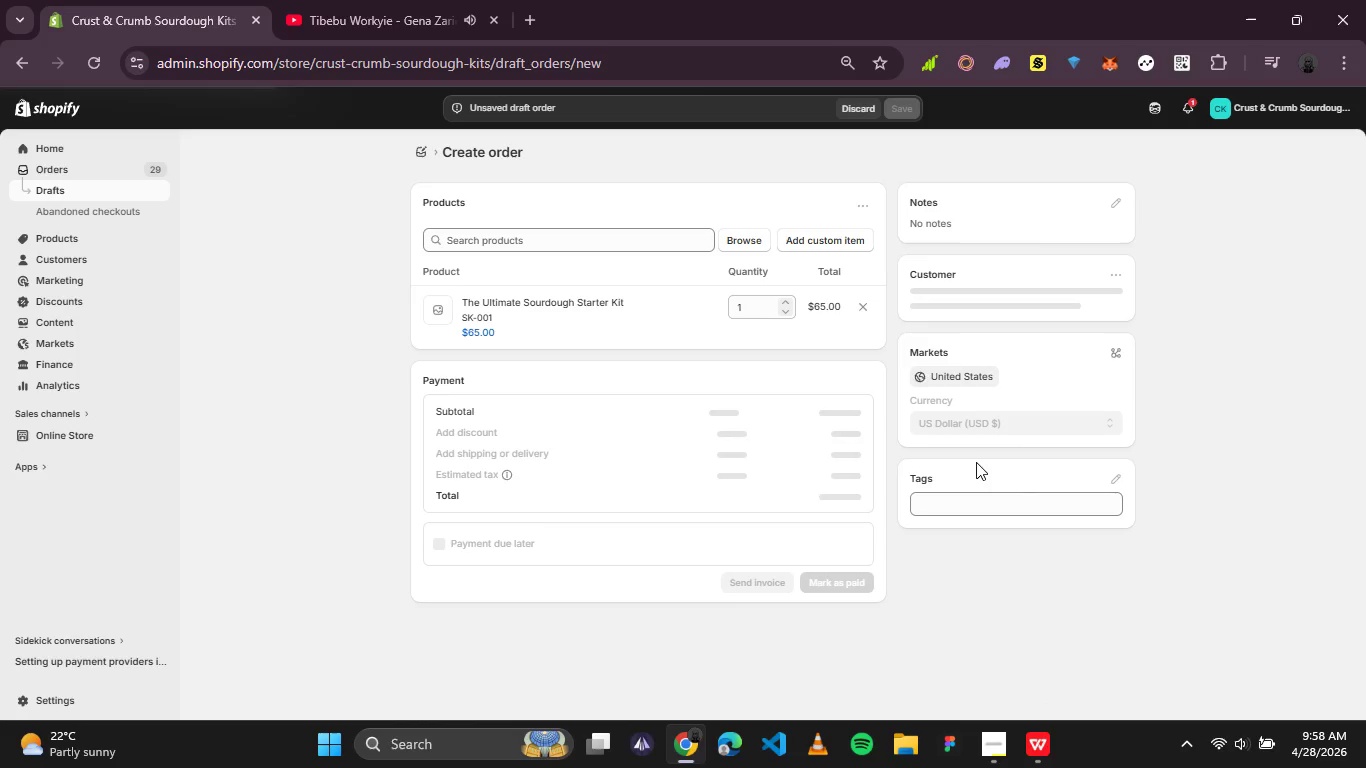 
left_click([844, 590])
 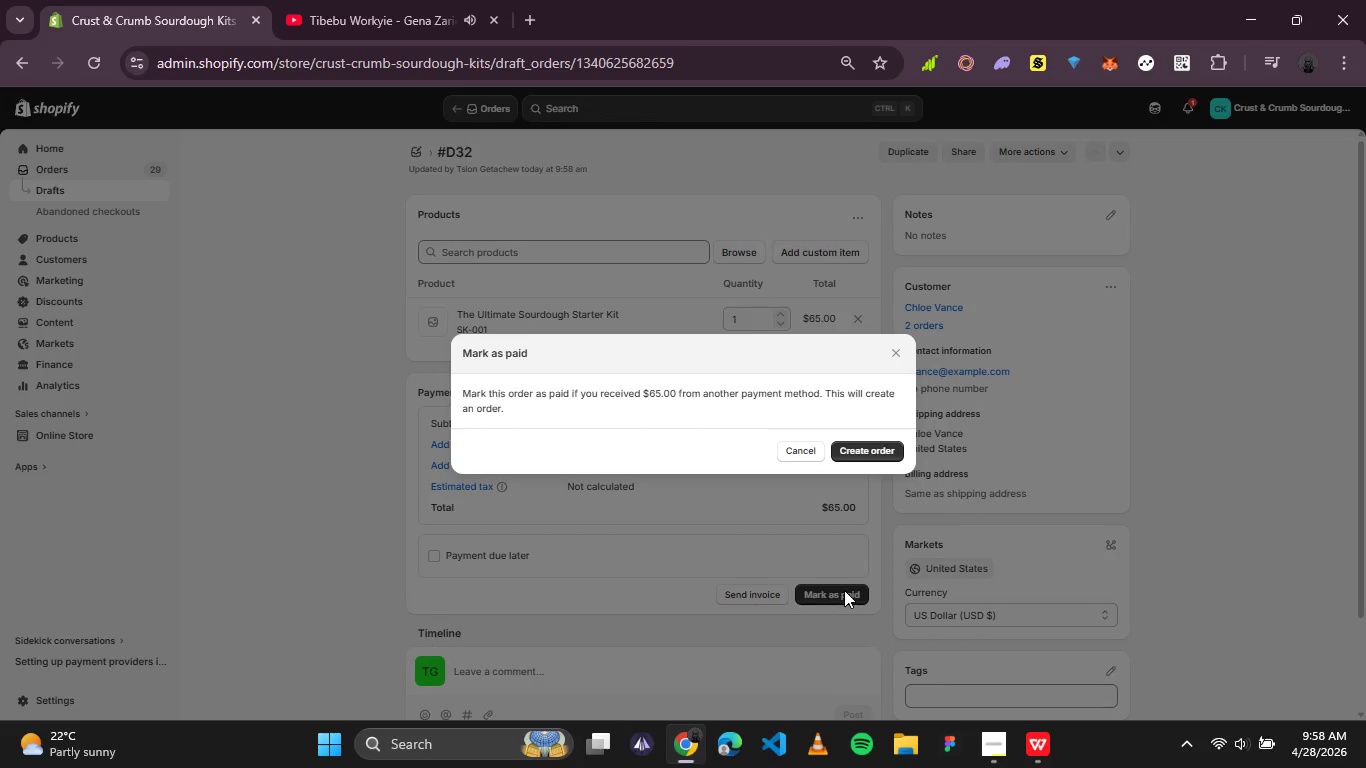 
wait(6.39)
 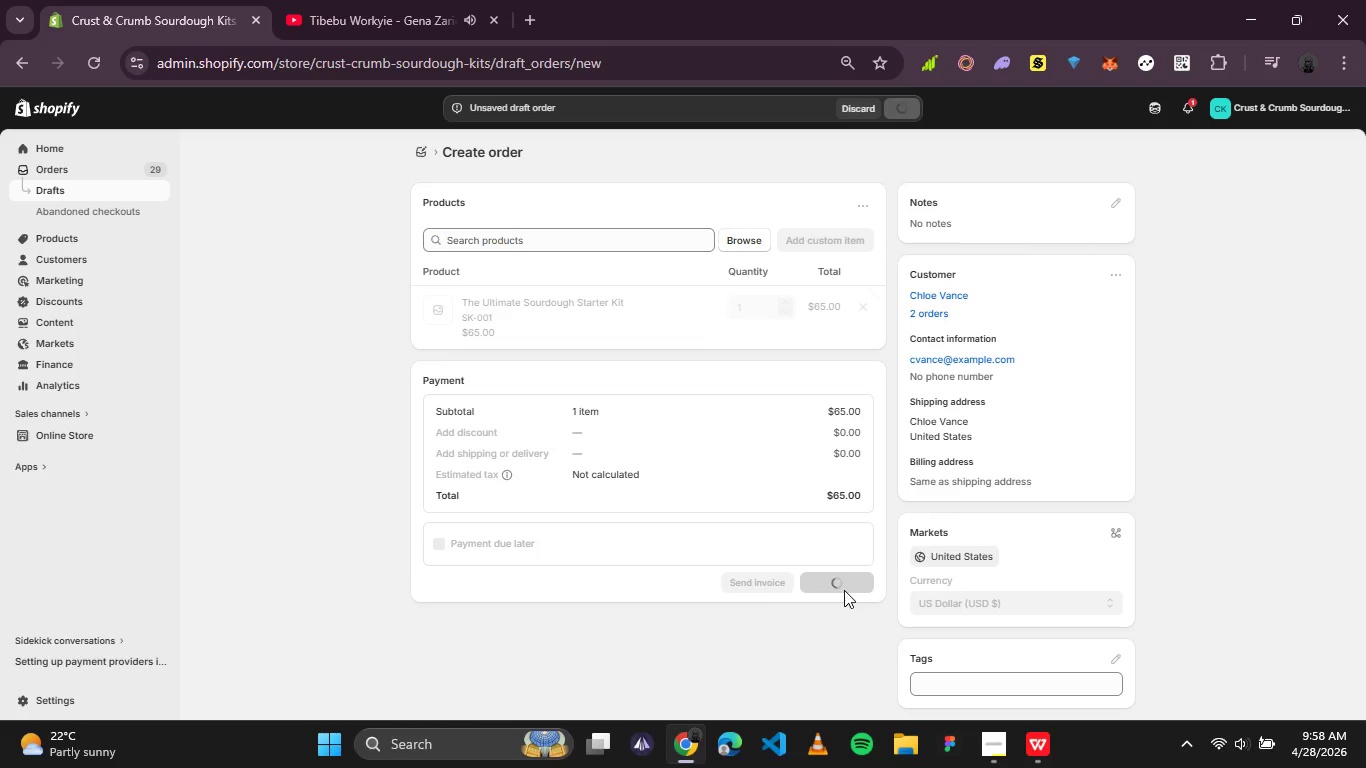 
left_click([864, 447])
 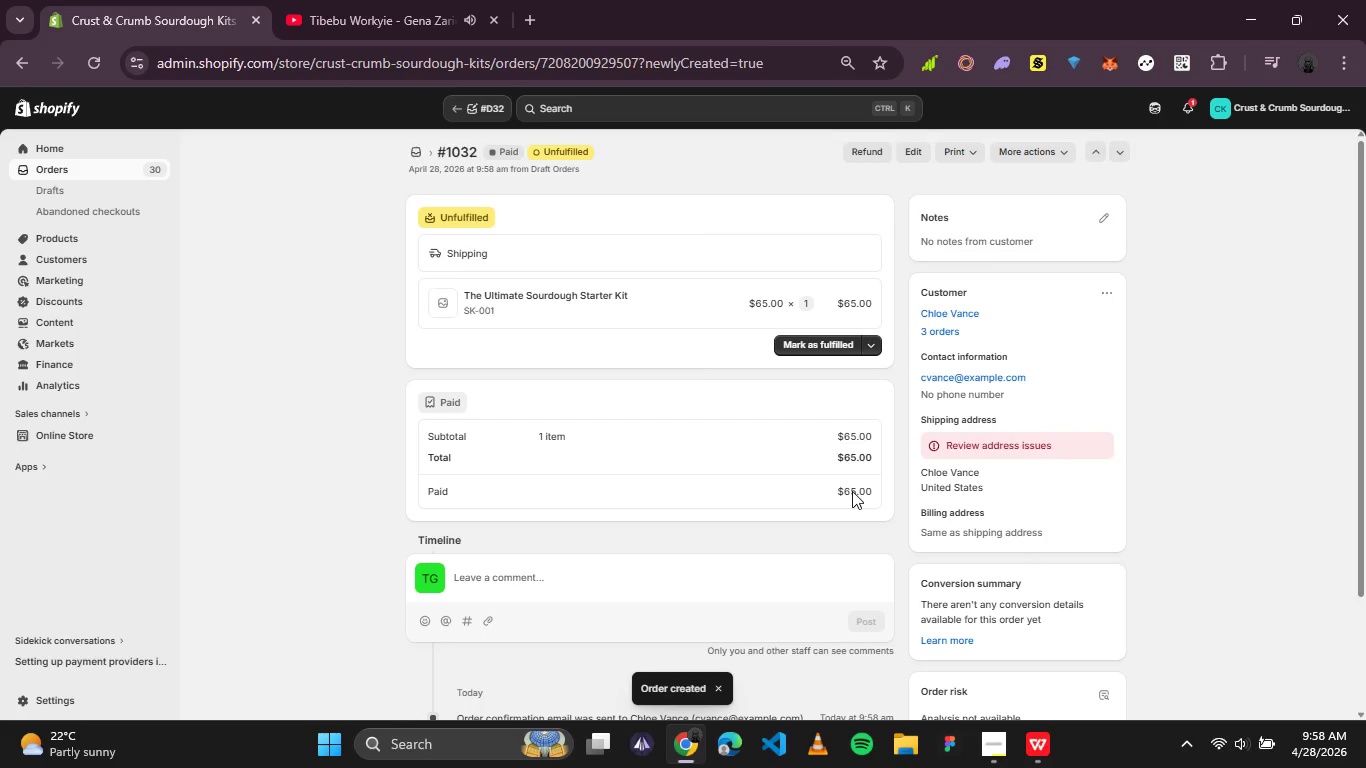 
wait(7.86)
 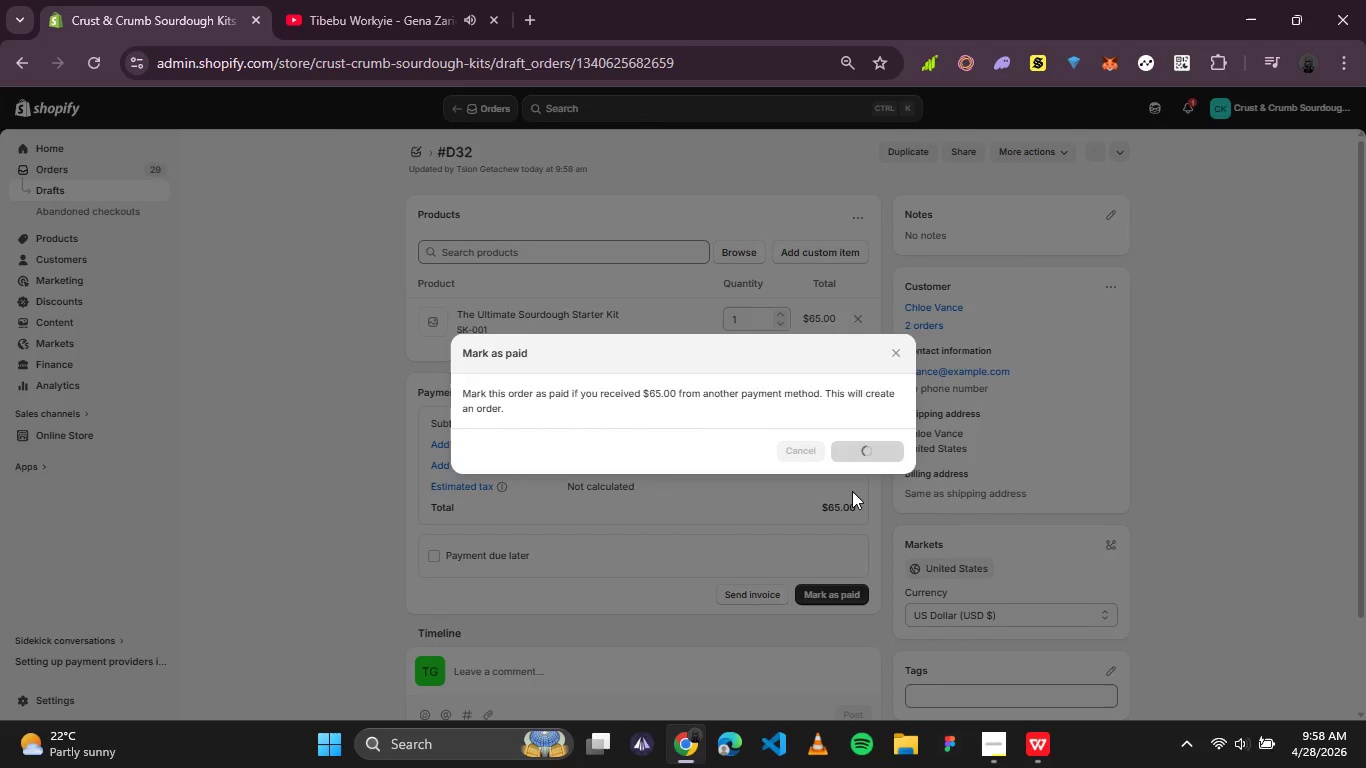 
scroll: coordinate [786, 512], scroll_direction: up, amount: 1.0
 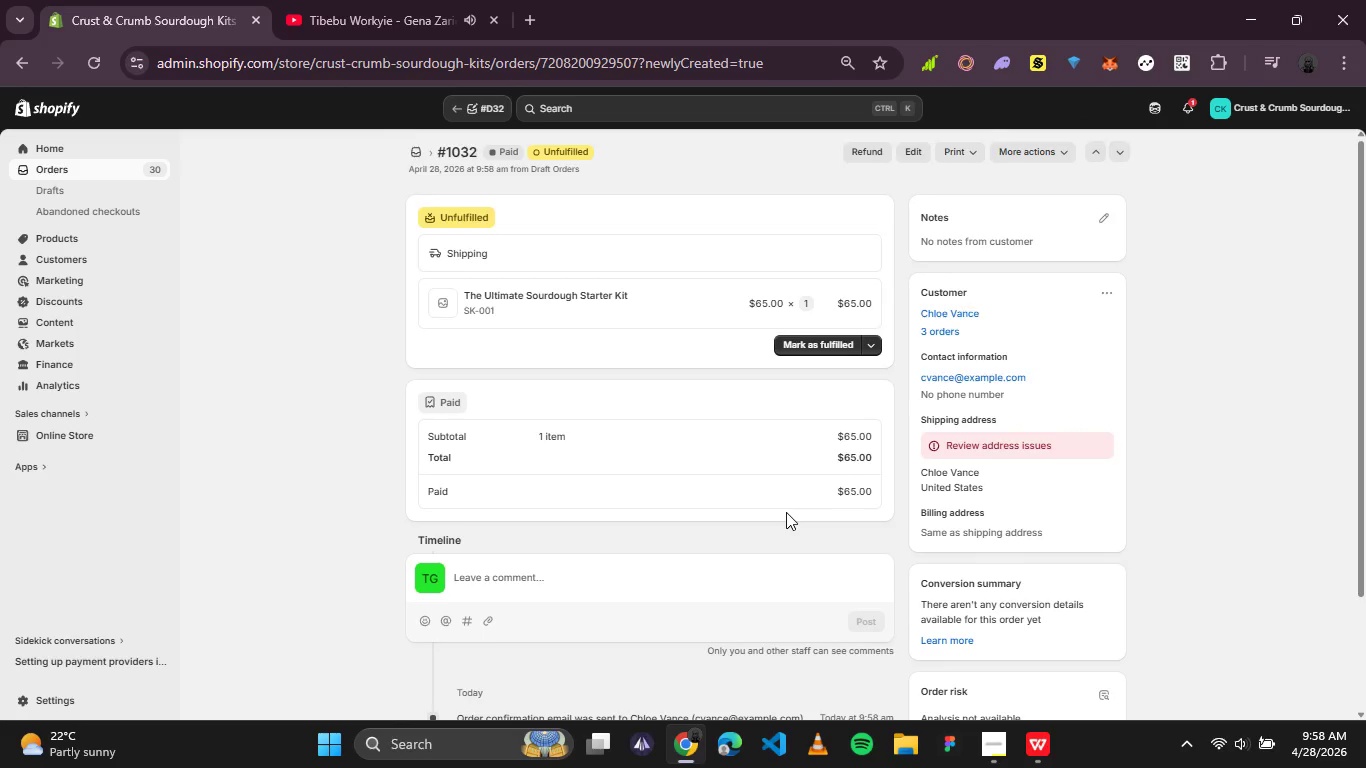 
scroll: coordinate [786, 512], scroll_direction: down, amount: 2.0
 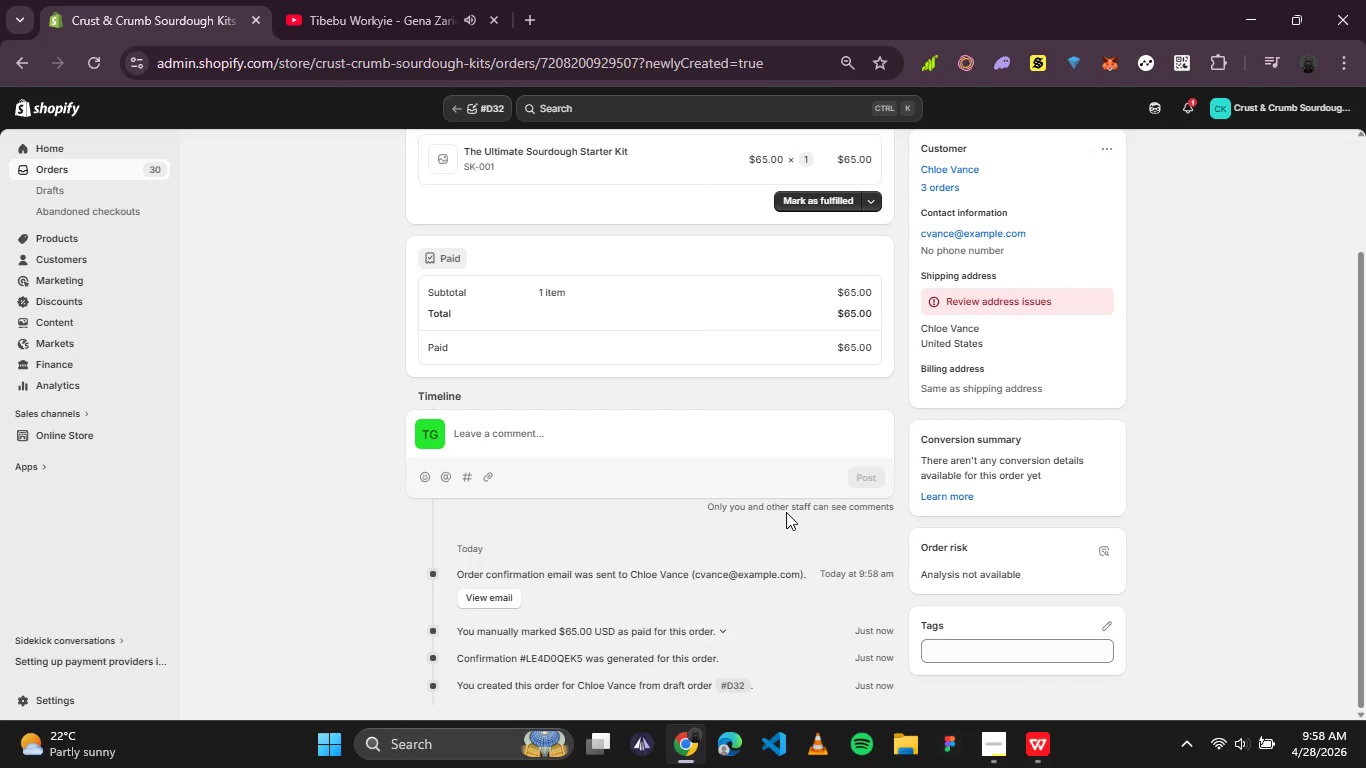 
scroll: coordinate [786, 512], scroll_direction: up, amount: 4.0
 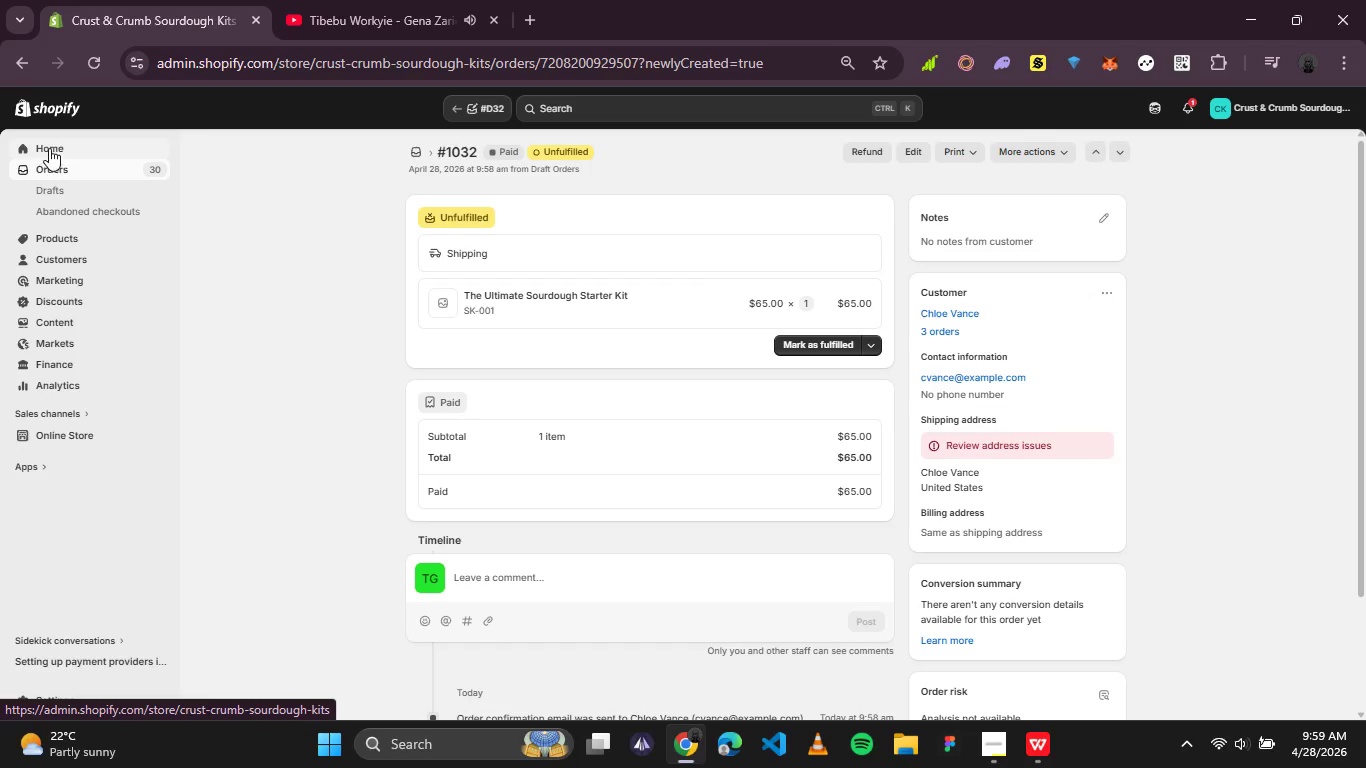 
left_click([49, 148])
 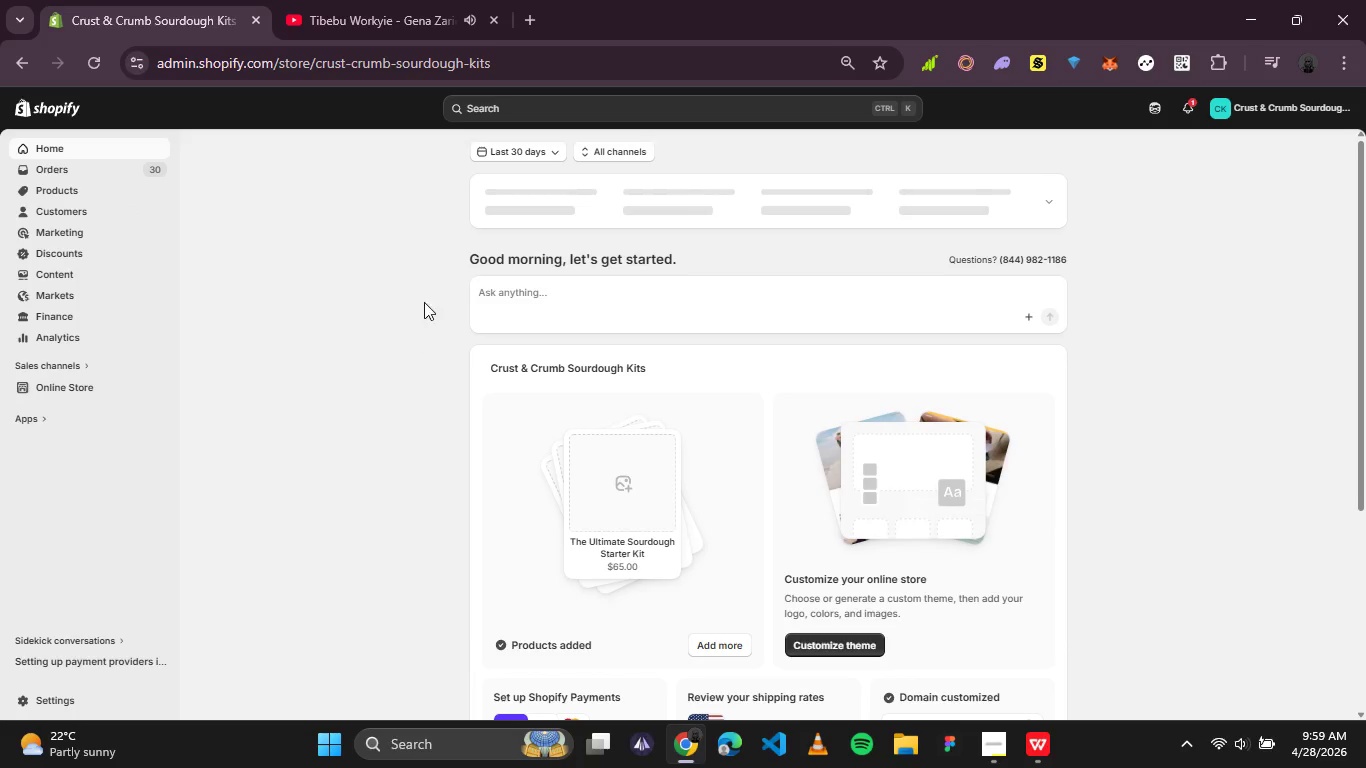 
wait(5.38)
 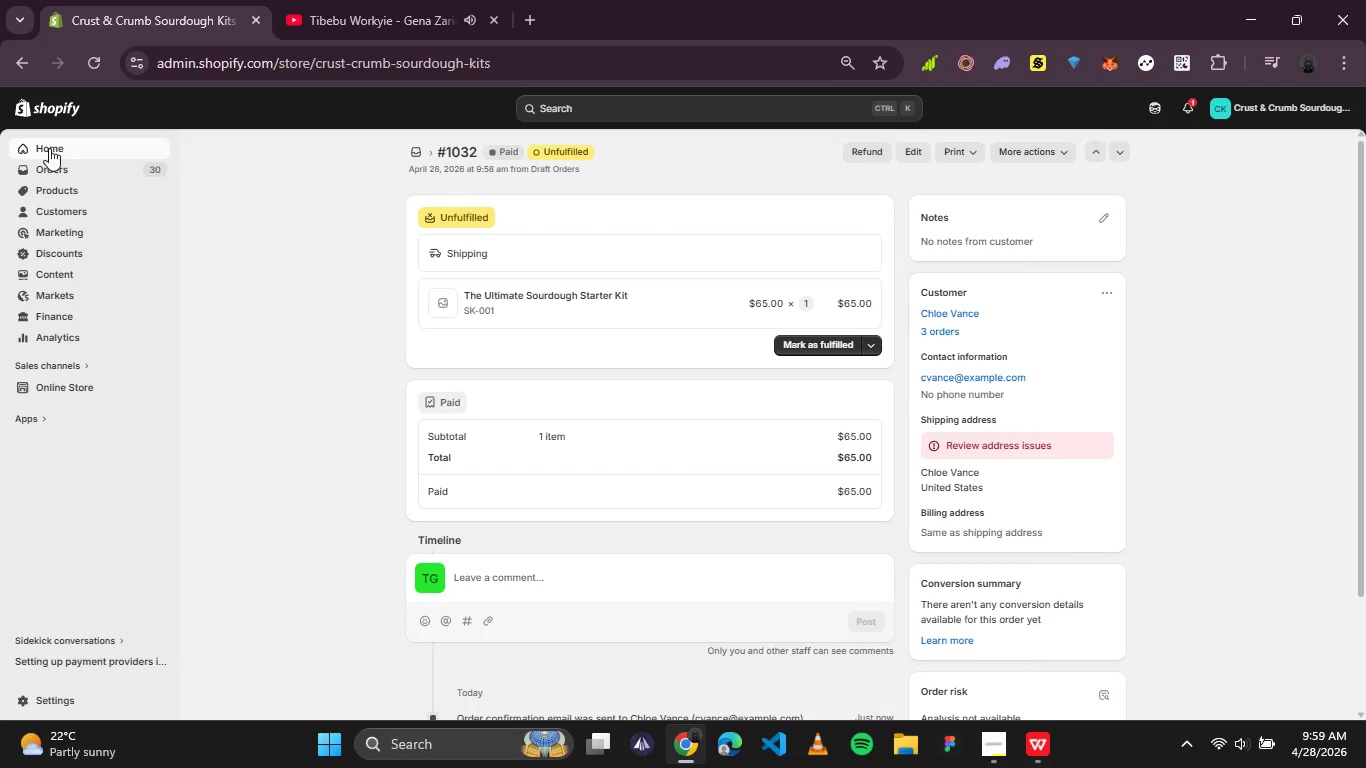 
left_click([495, 15])
 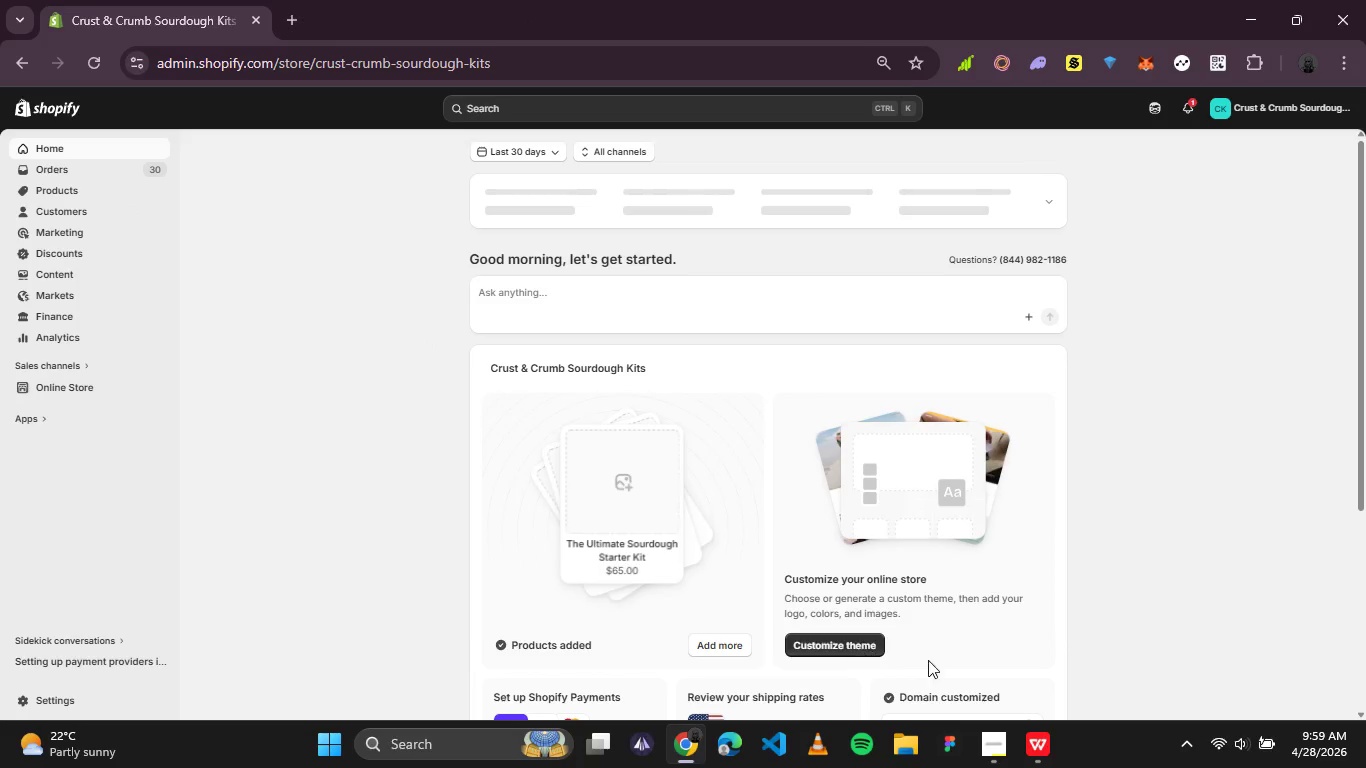 
left_click([1000, 738])